 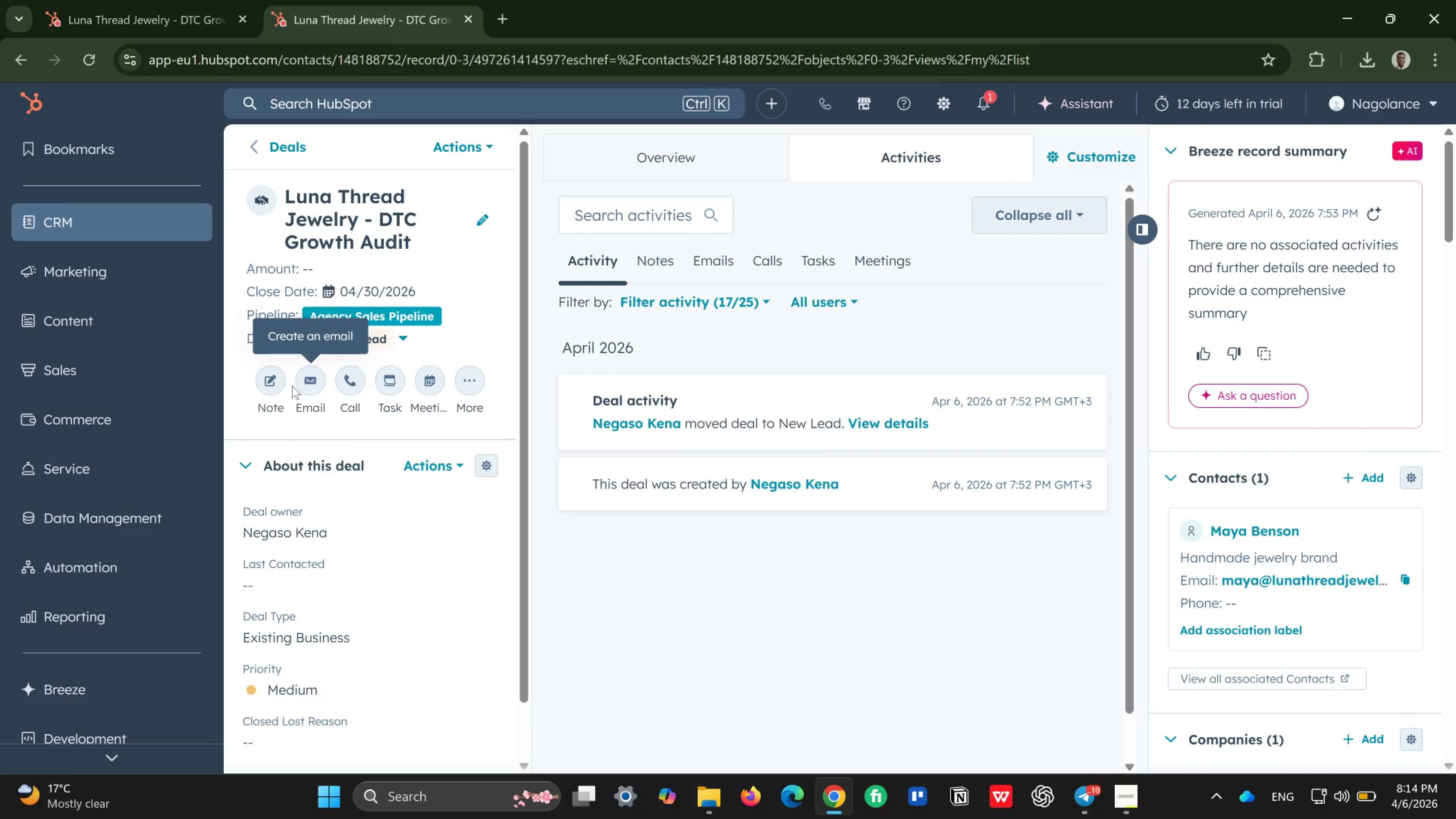 
left_click([312, 386])
 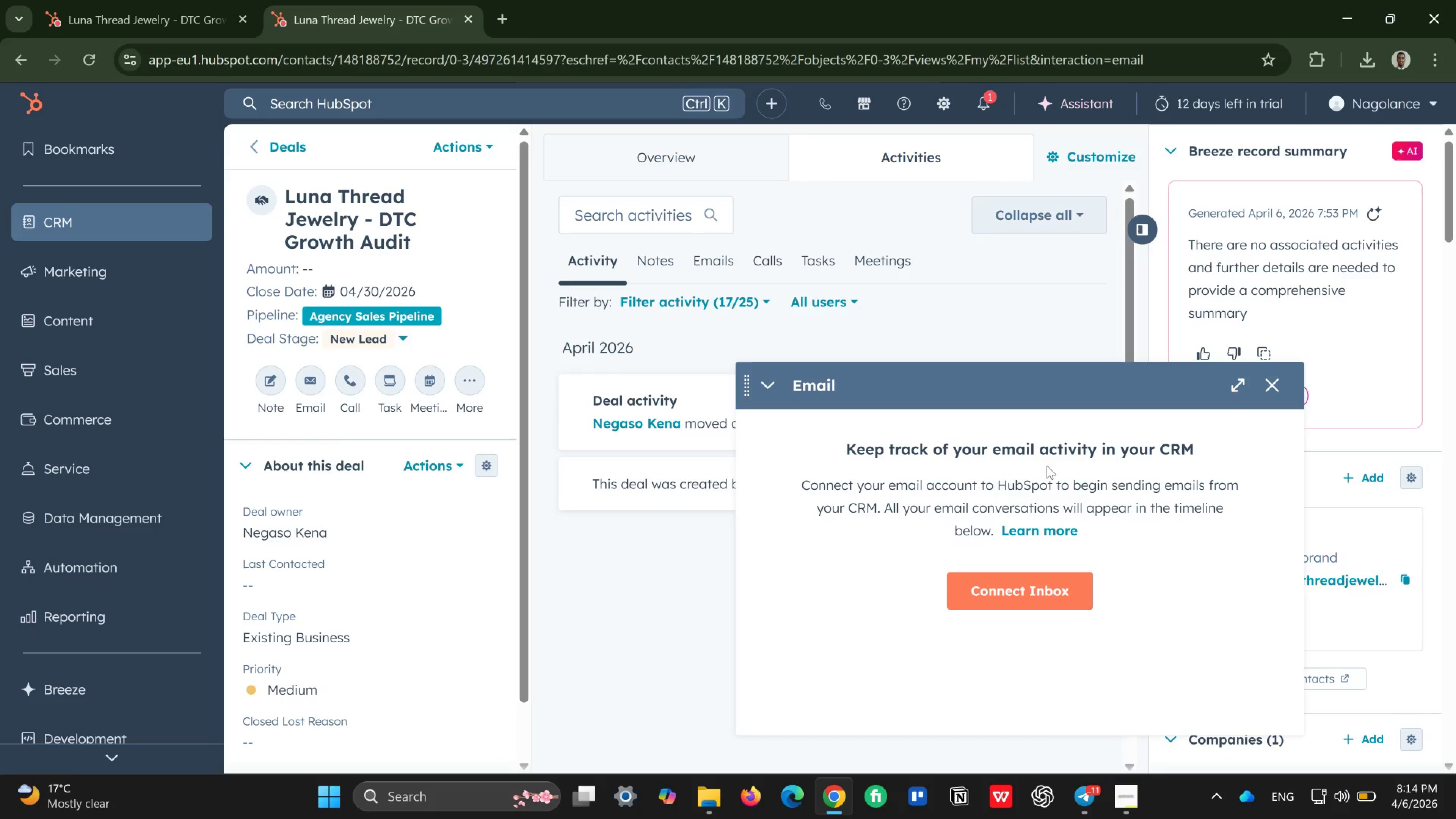 
wait(9.7)
 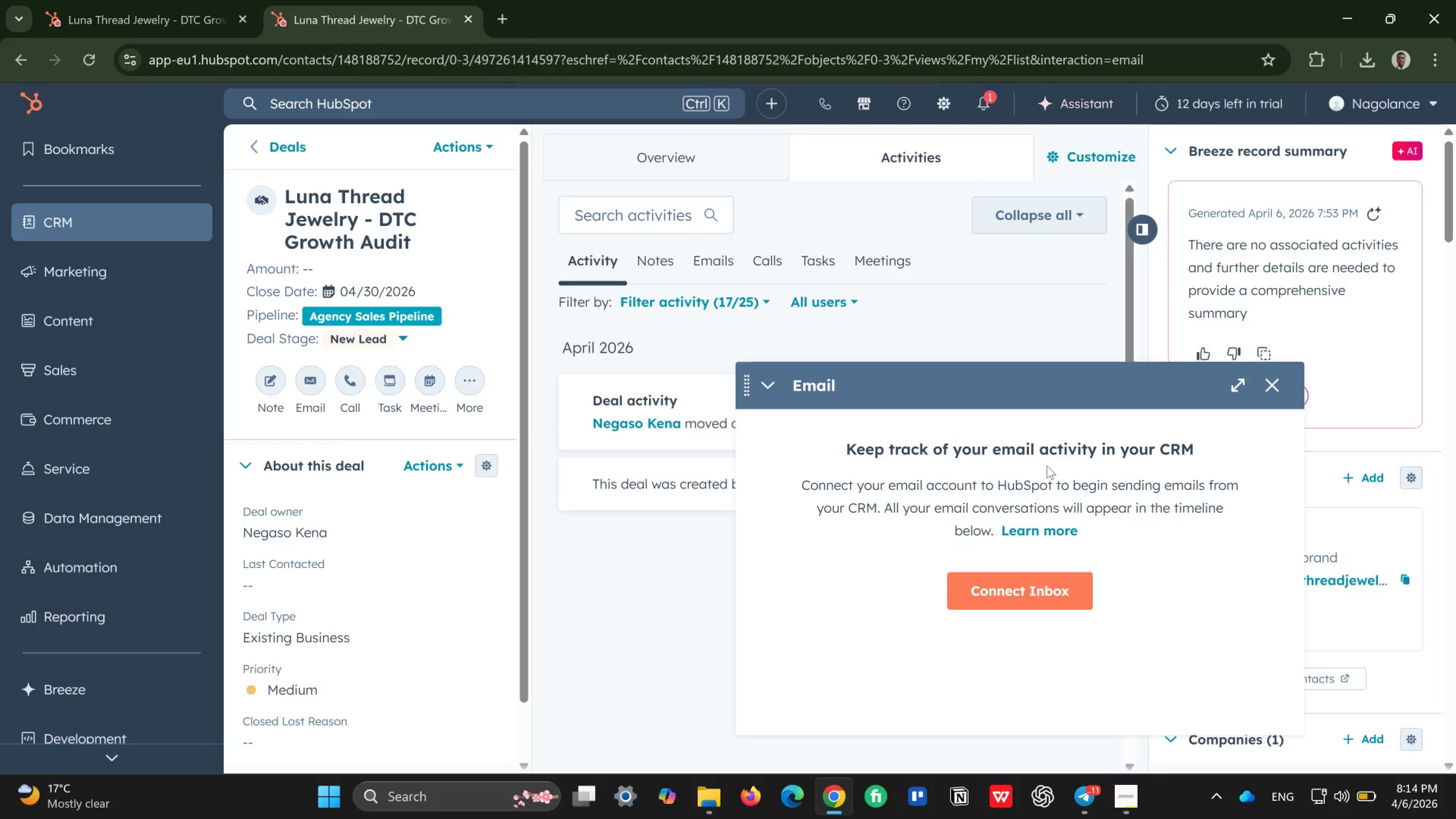 
left_click([1271, 384])
 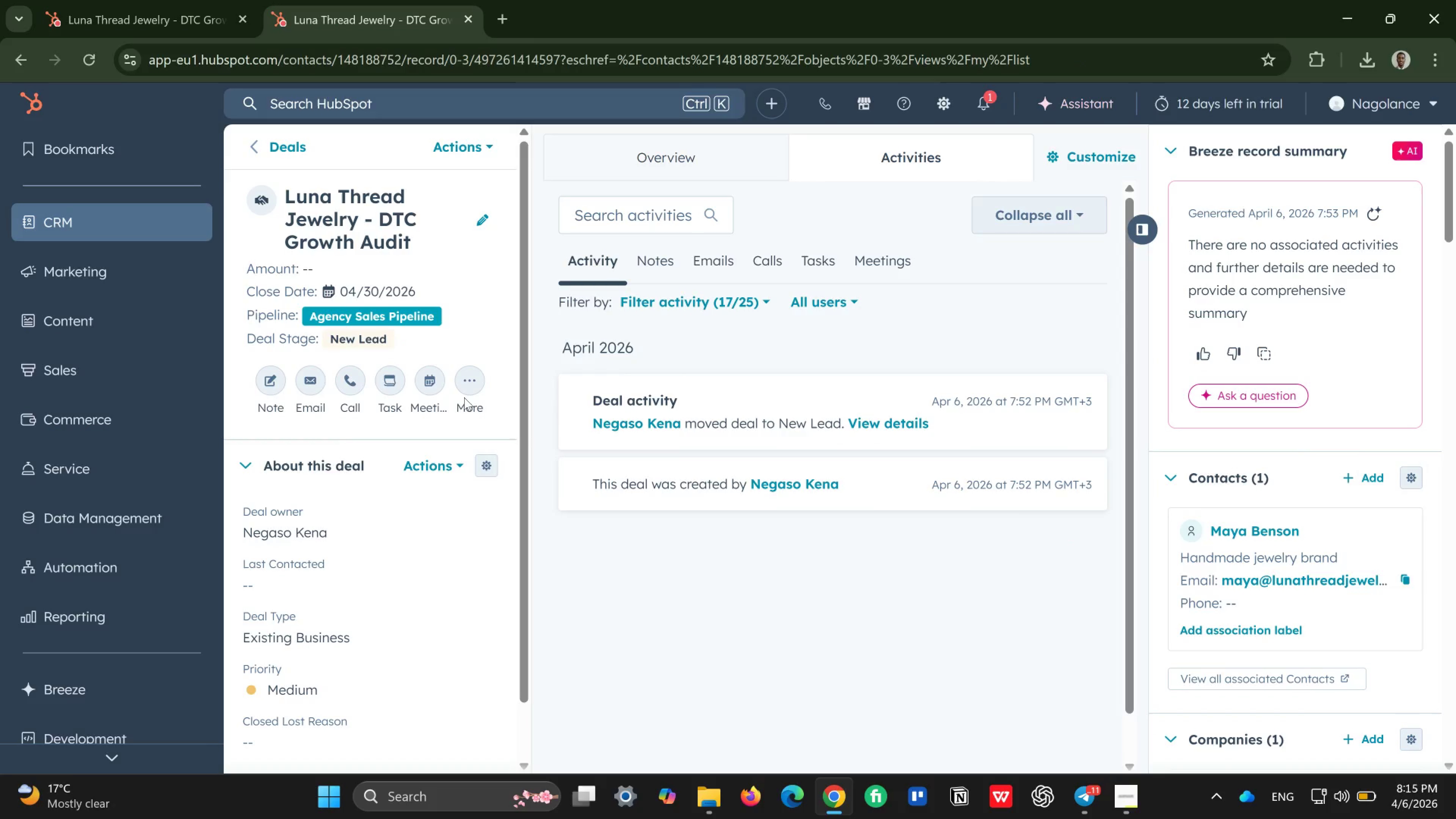 
left_click([464, 397])
 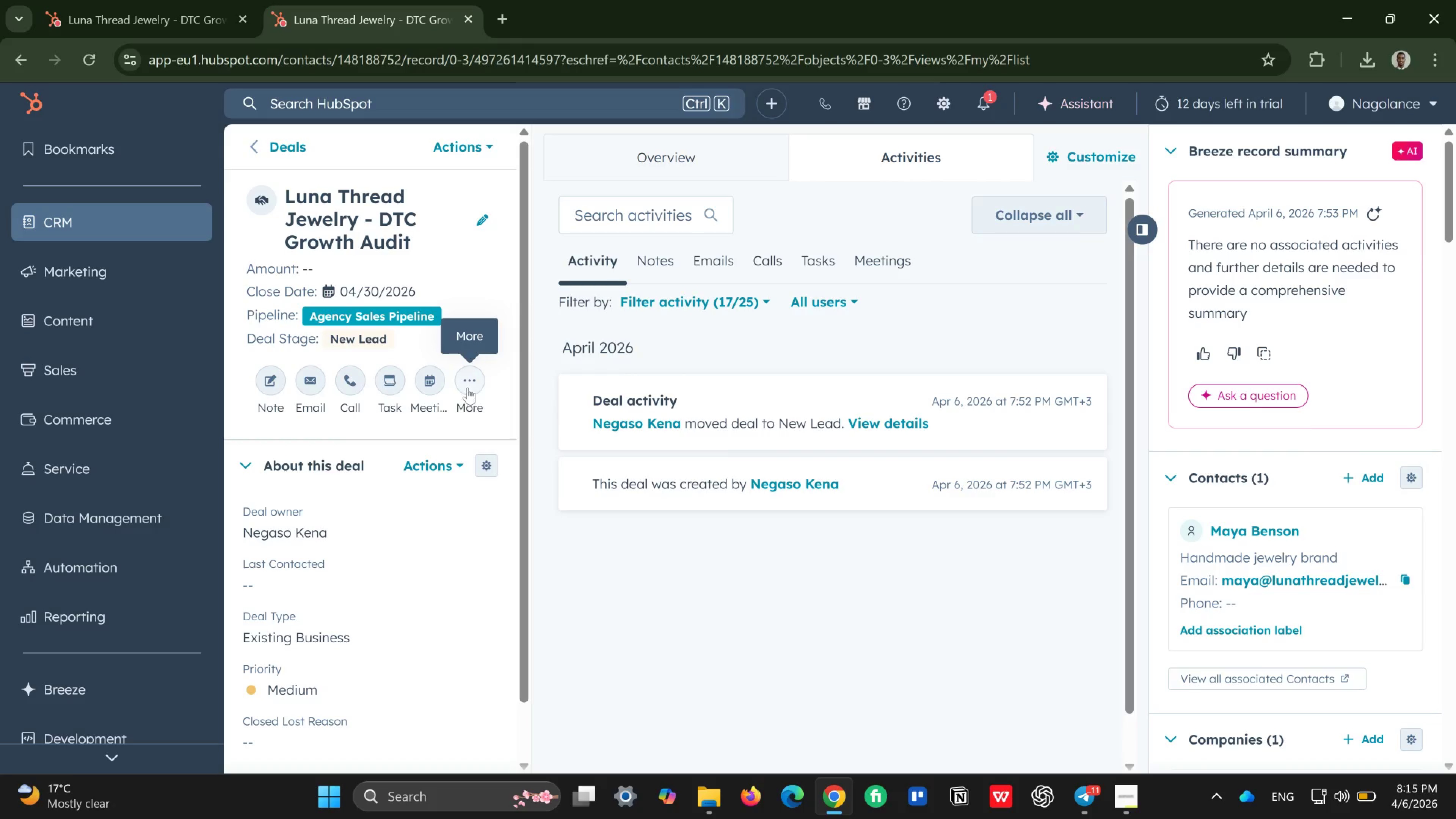 
left_click([468, 387])
 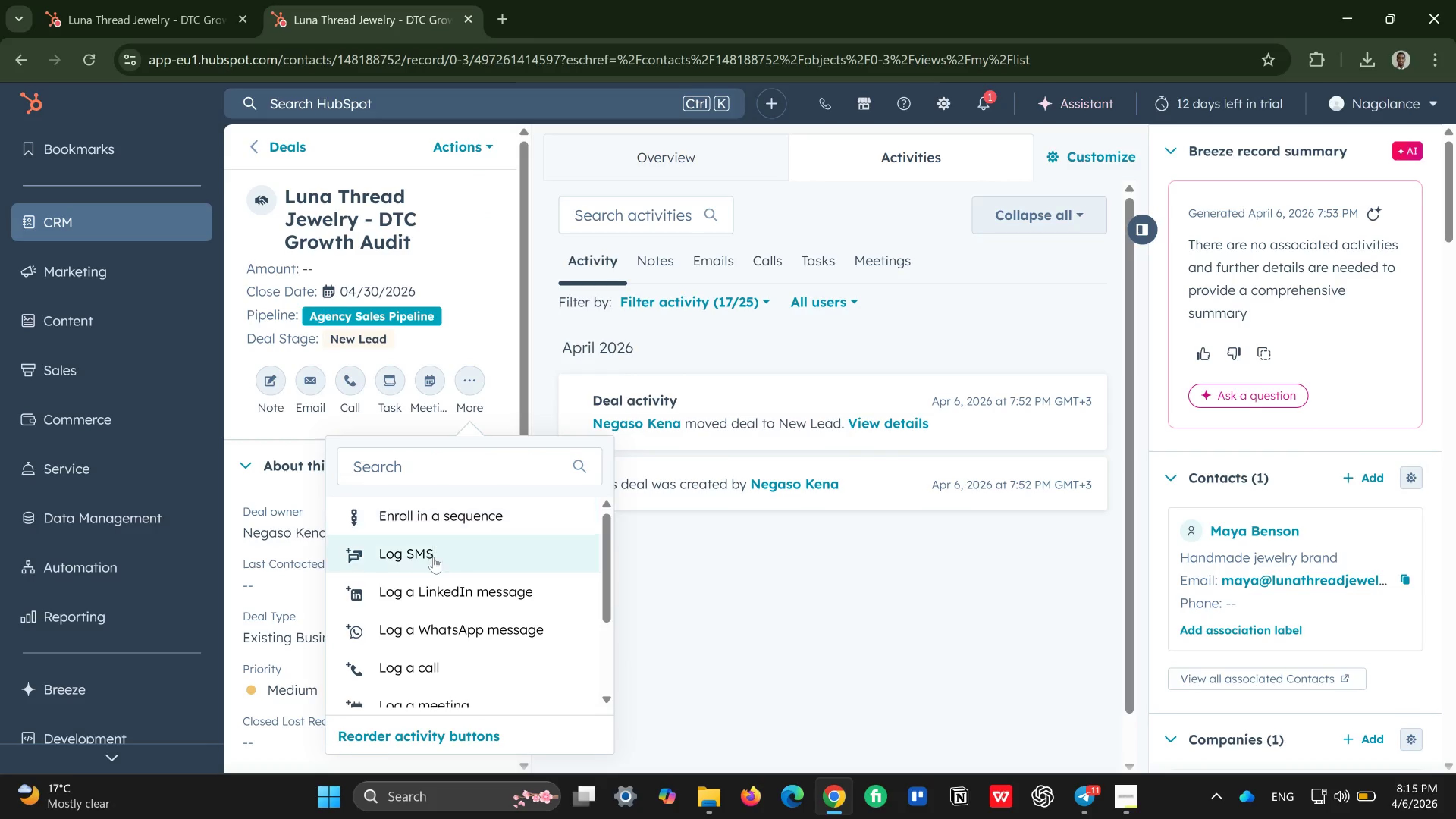 
scroll: coordinate [442, 579], scroll_direction: down, amount: 3.0
 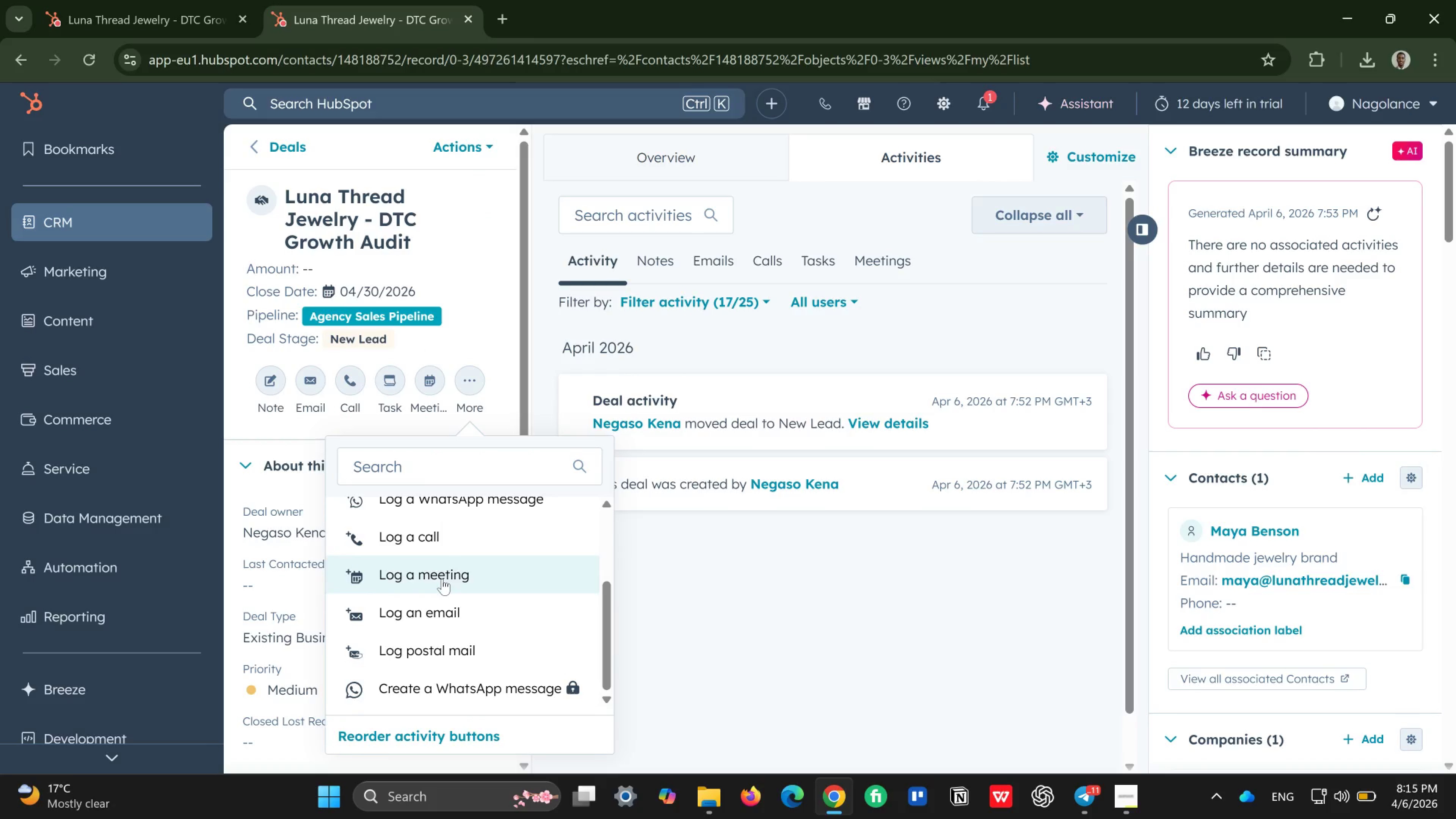 
scroll: coordinate [442, 579], scroll_direction: up, amount: 4.0
 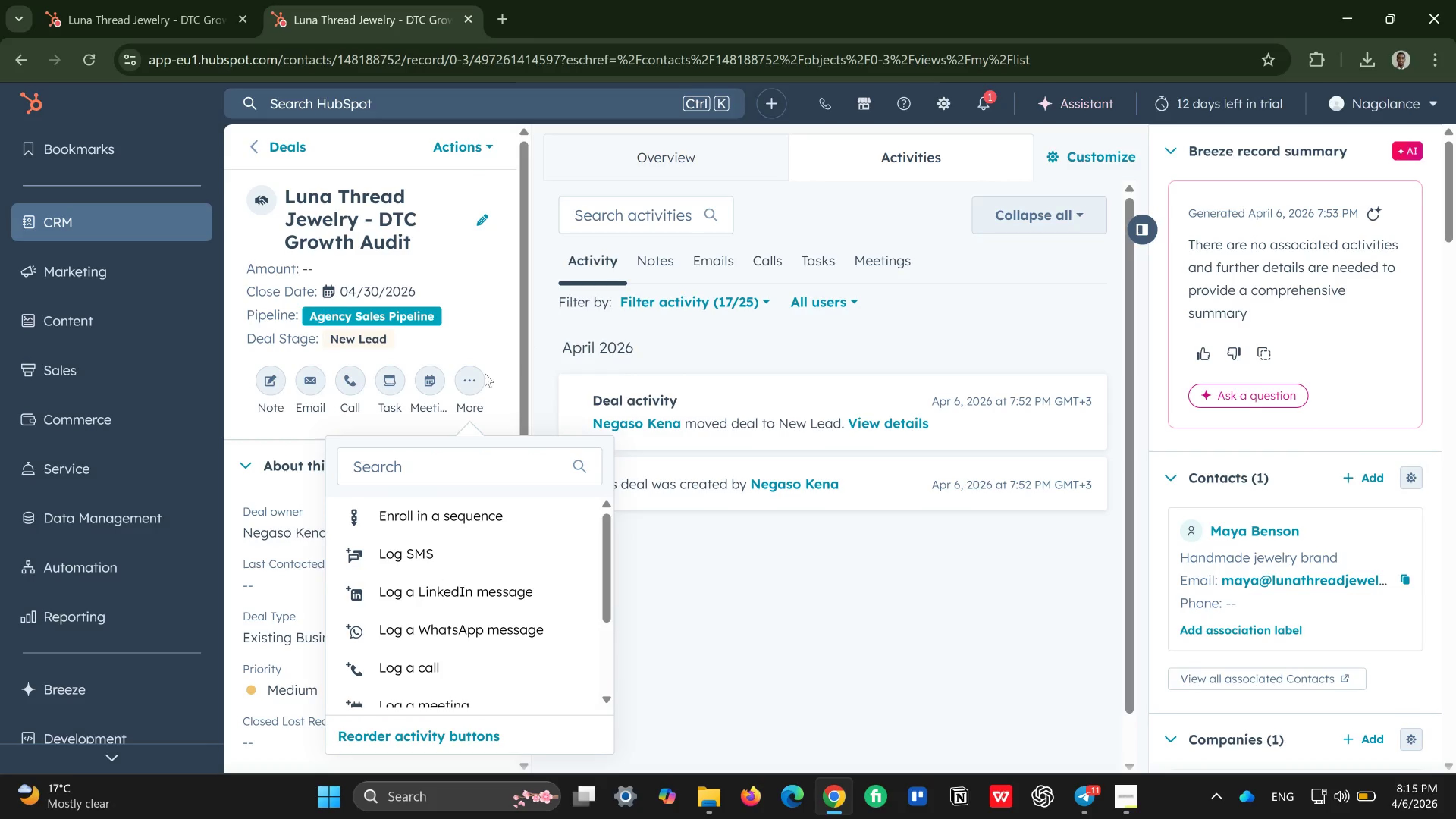 
left_click([484, 376])
 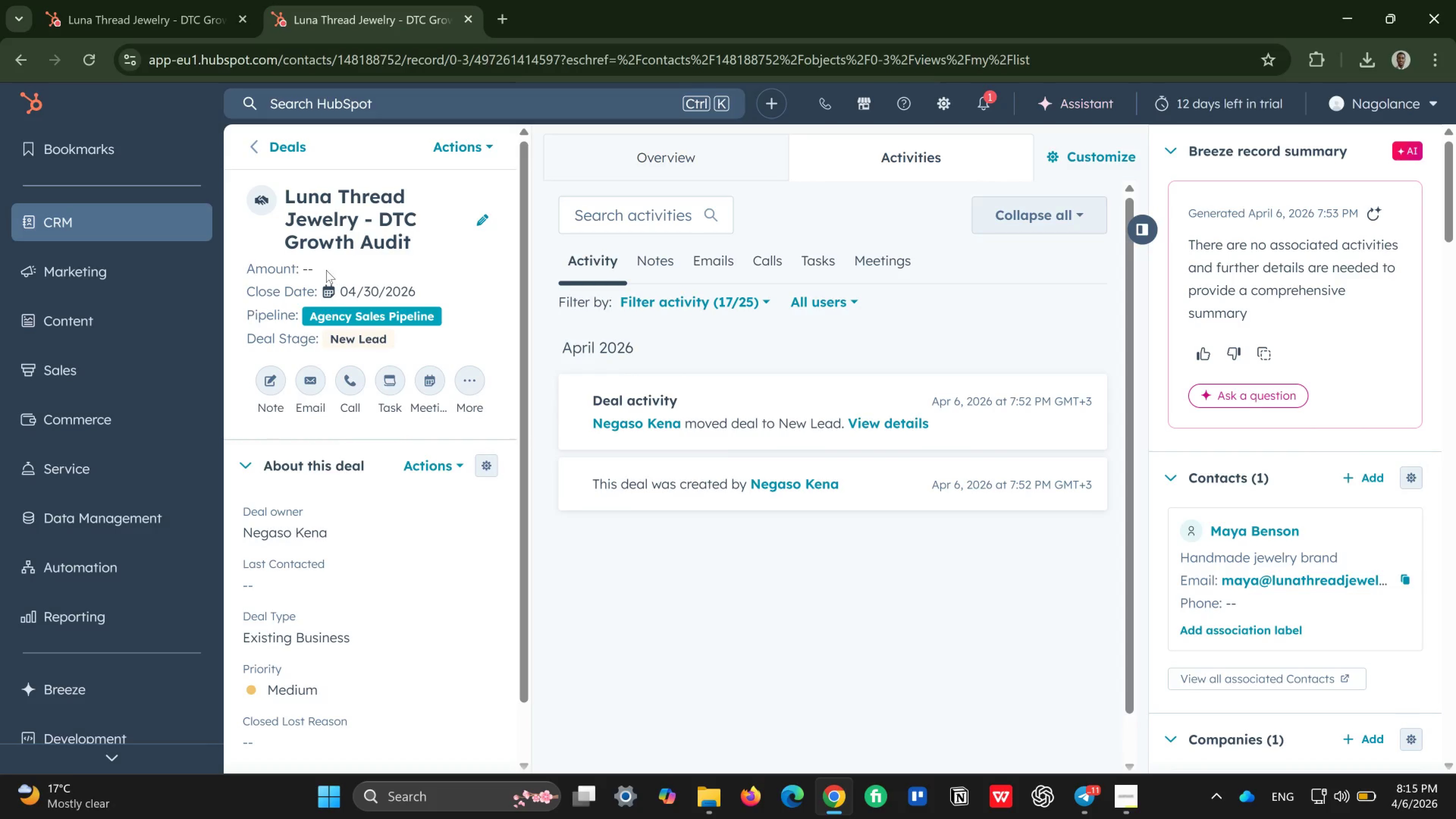 
wait(5.91)
 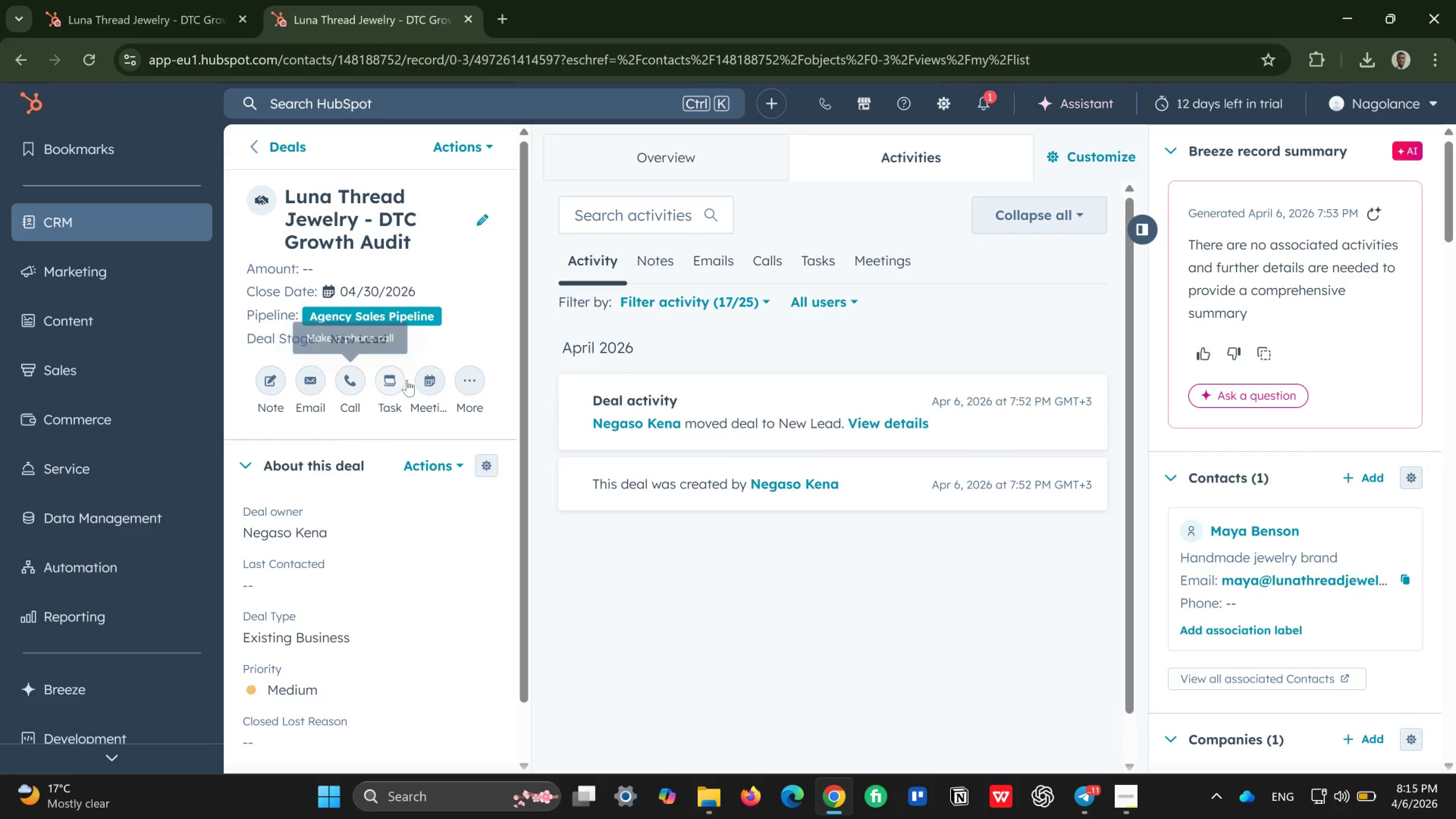 
left_click([318, 268])
 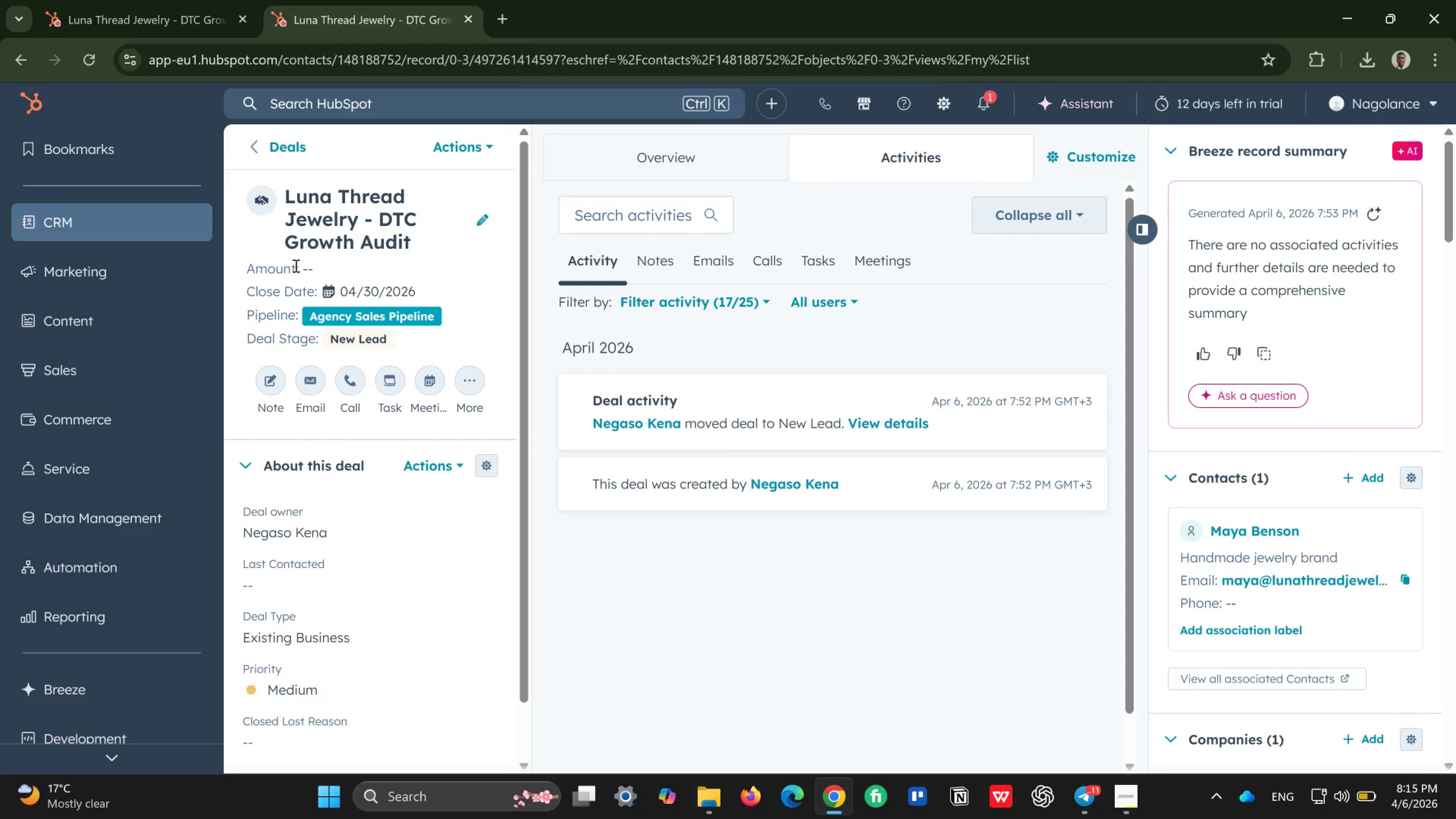 
left_click([295, 265])
 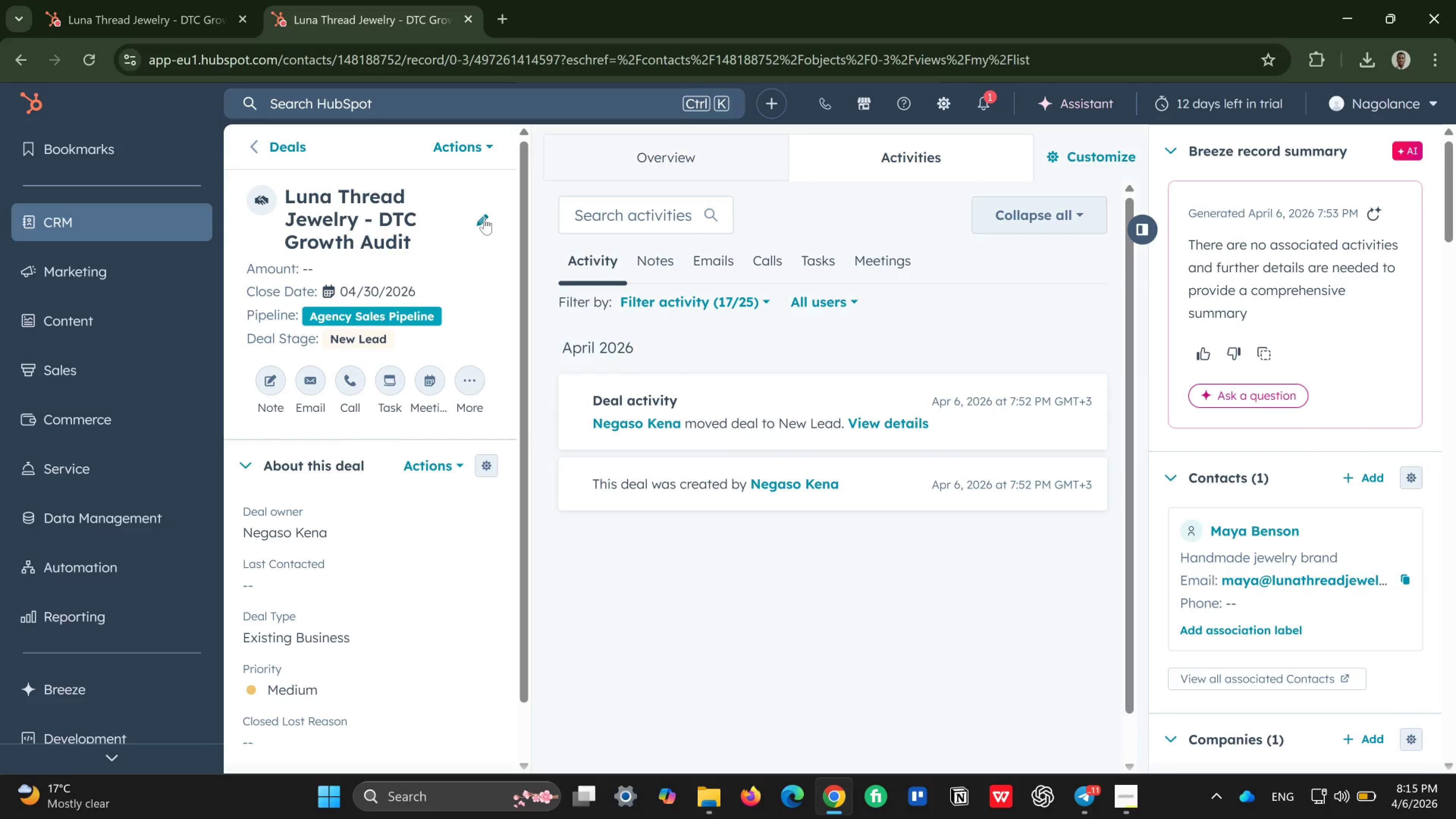 
left_click([484, 218])
 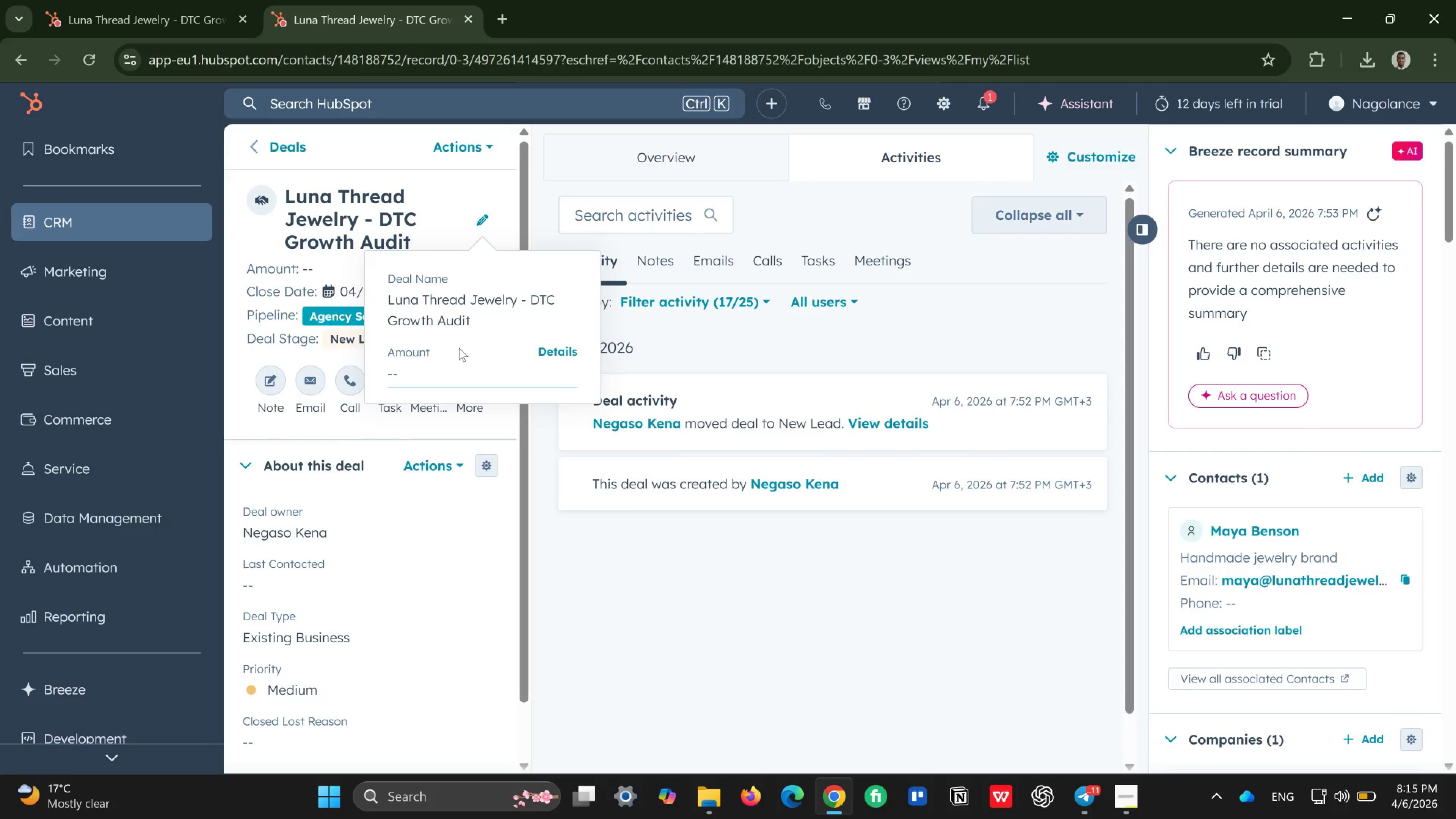 
left_click([459, 348])
 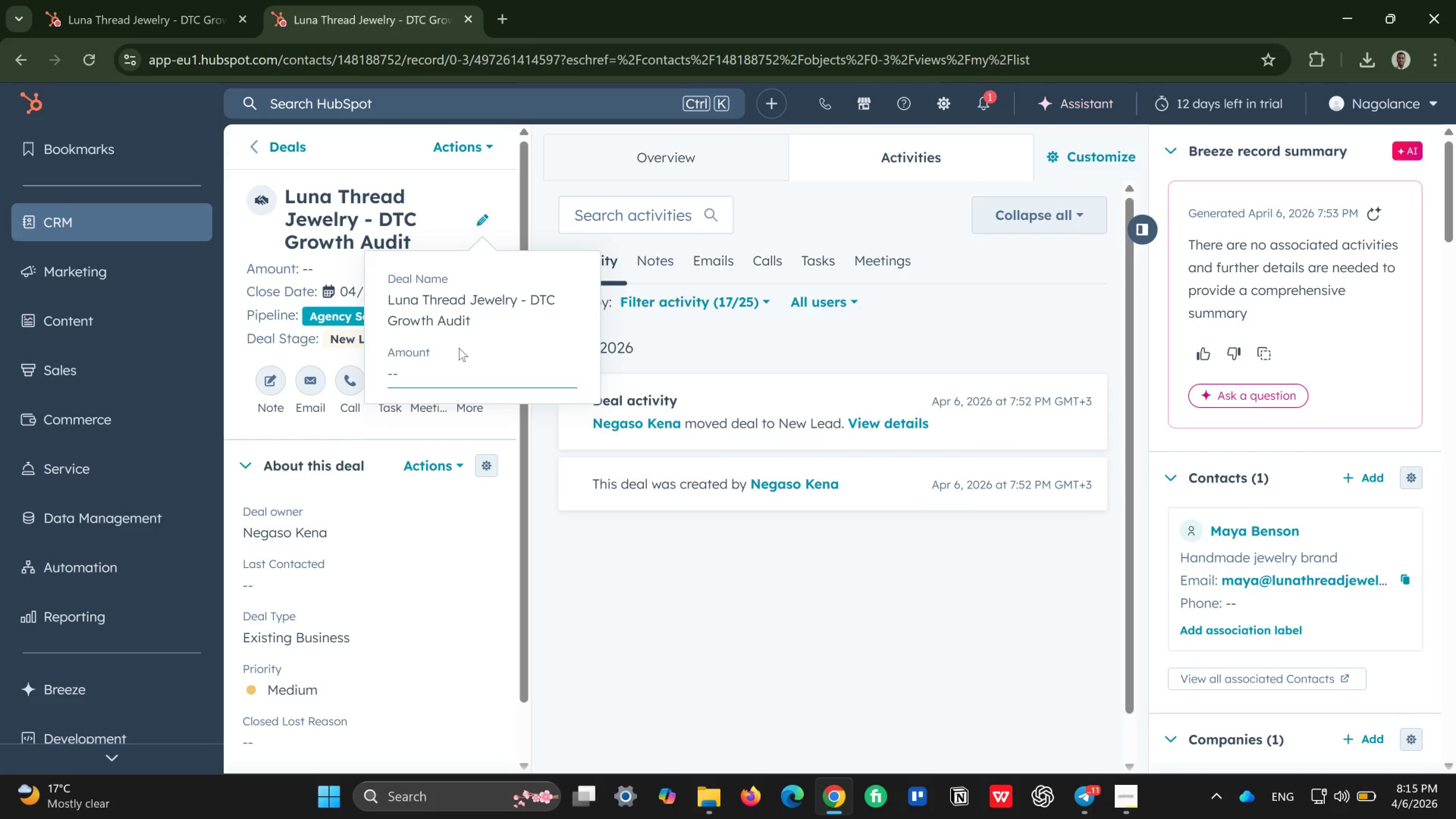 
key(5)
 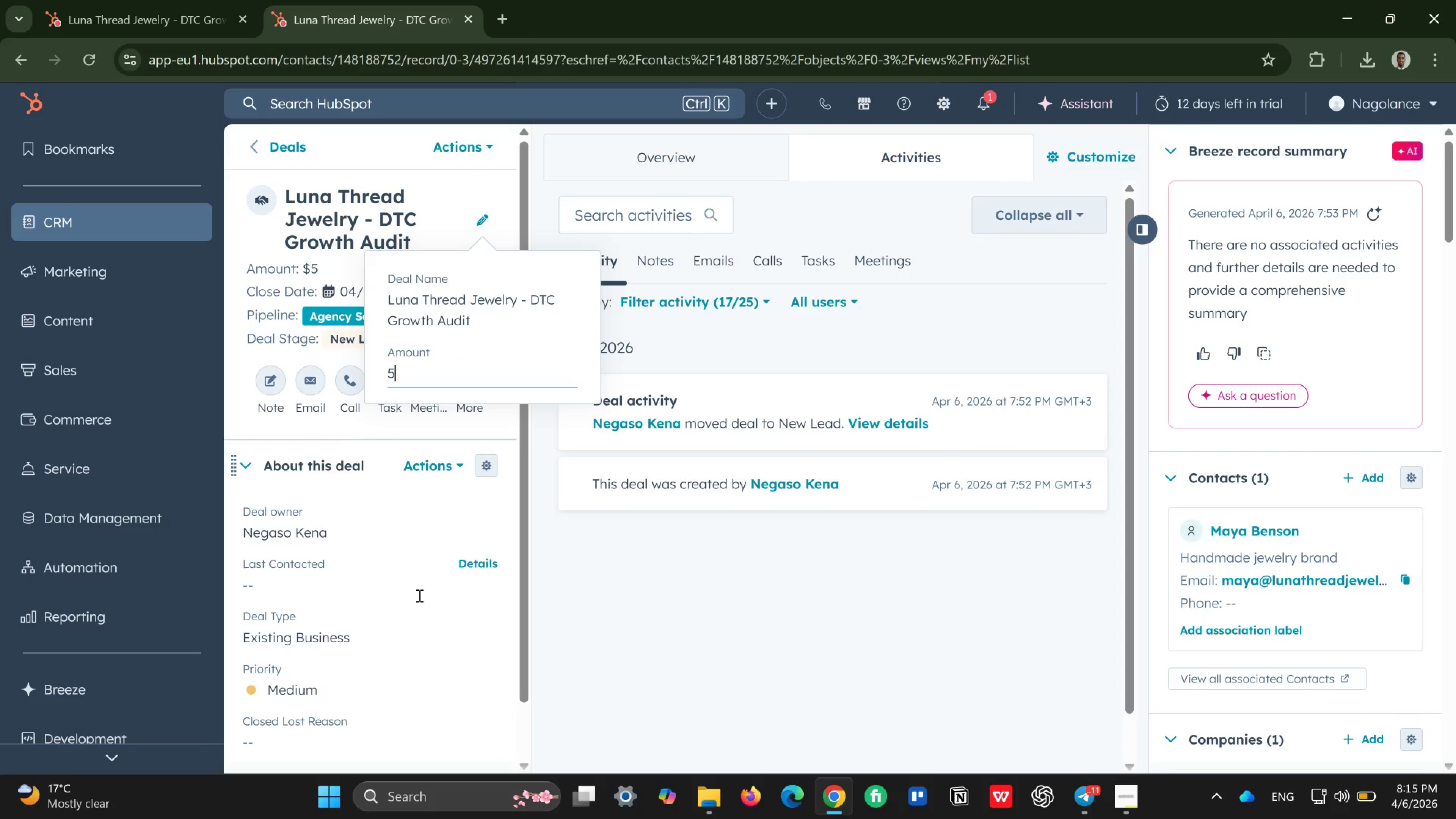 
left_click_drag(start_coordinate=[794, 624], to_coordinate=[791, 624])
 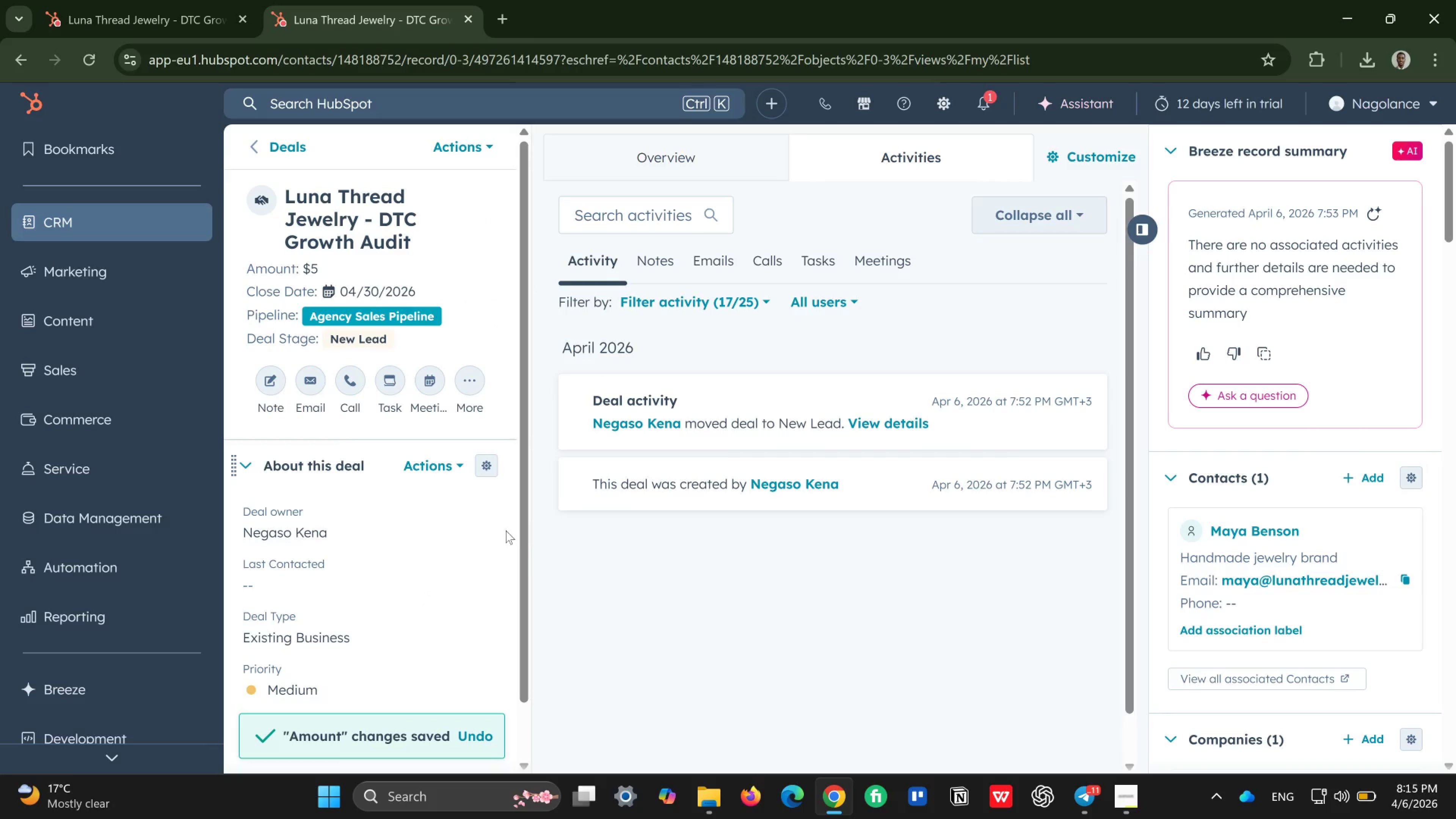 
scroll: coordinate [598, 548], scroll_direction: down, amount: 2.0
 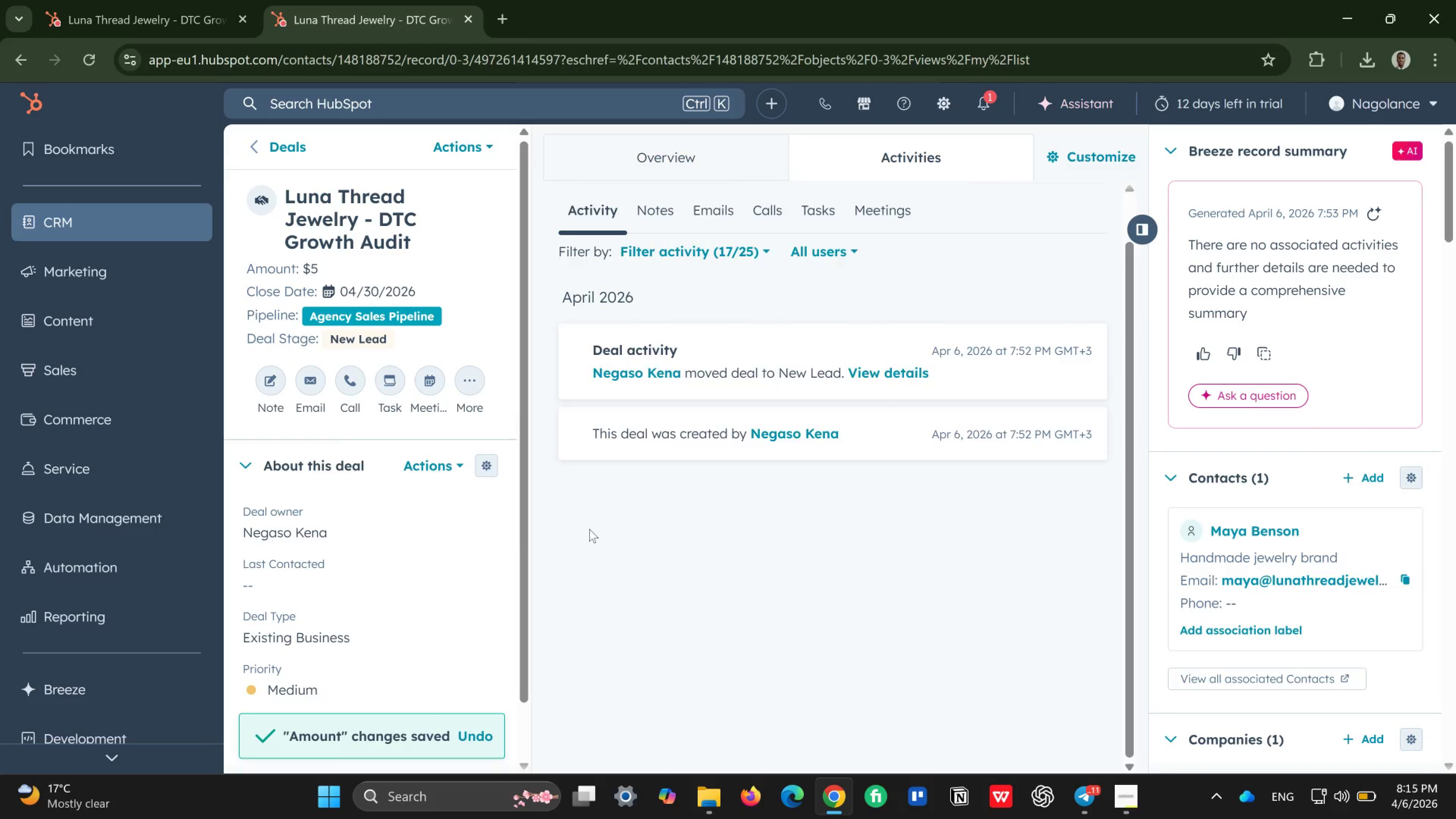 
scroll: coordinate [589, 529], scroll_direction: up, amount: 3.0
 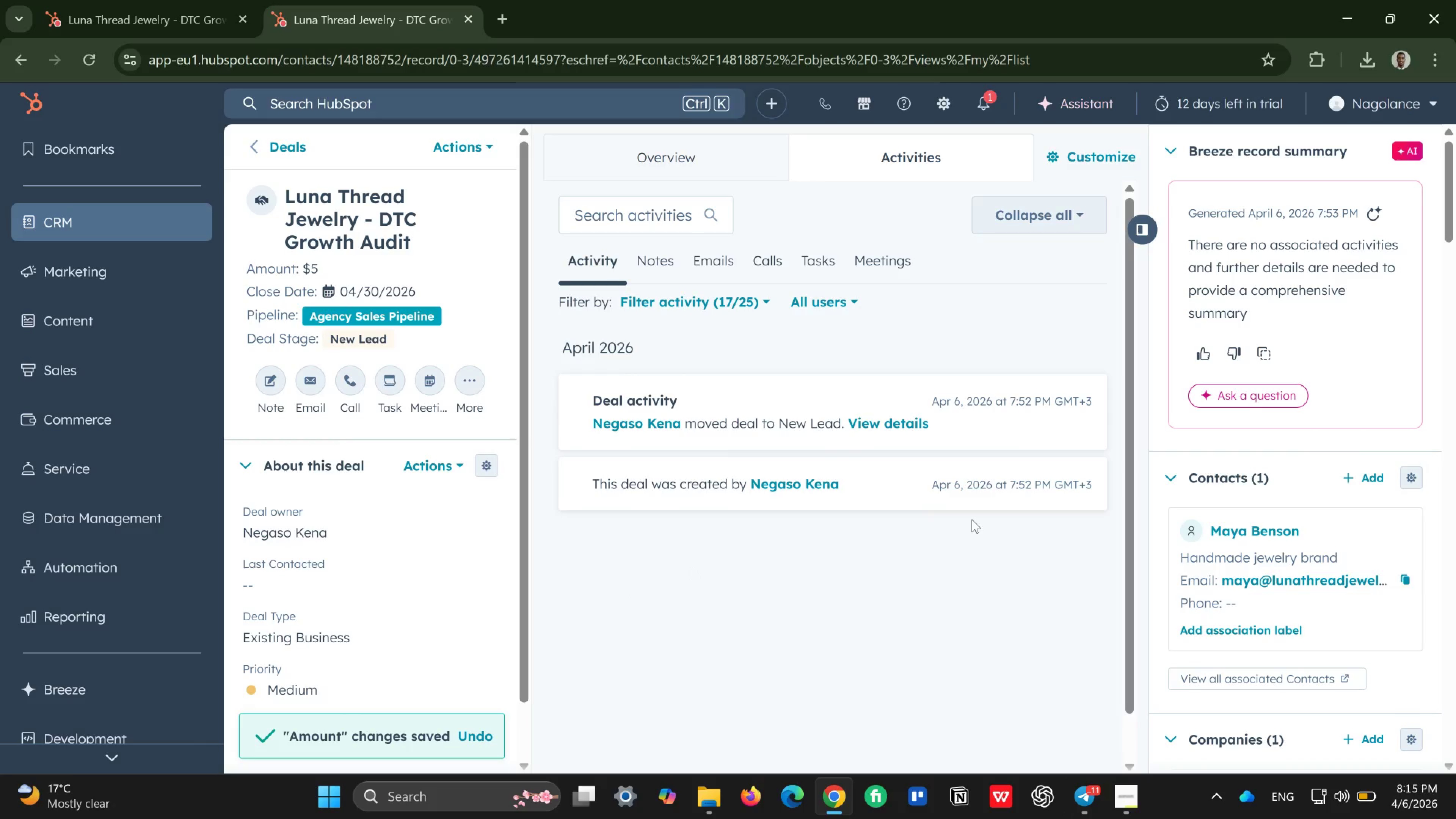 
wait(6.03)
 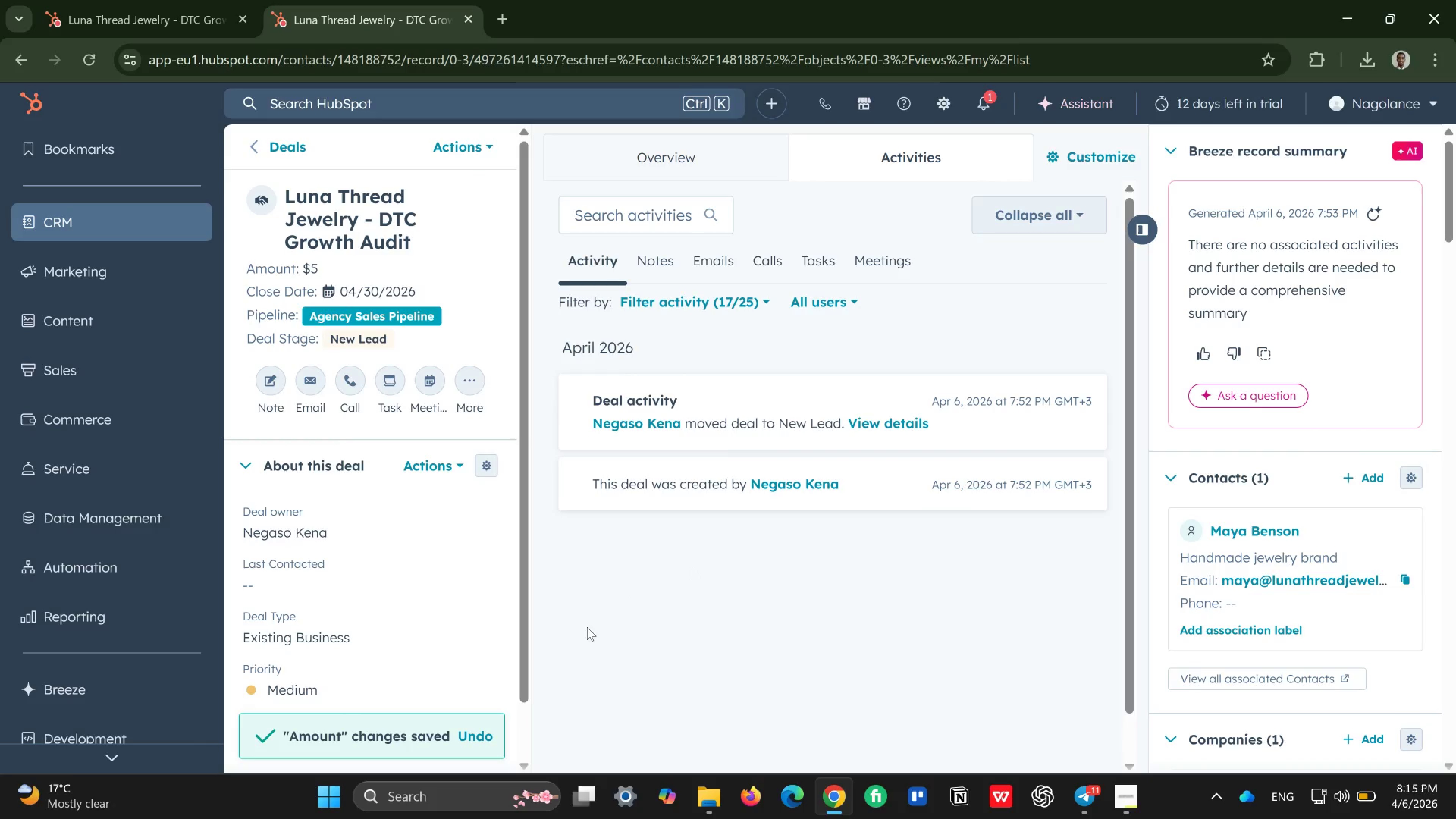 
left_click([1119, 809])